 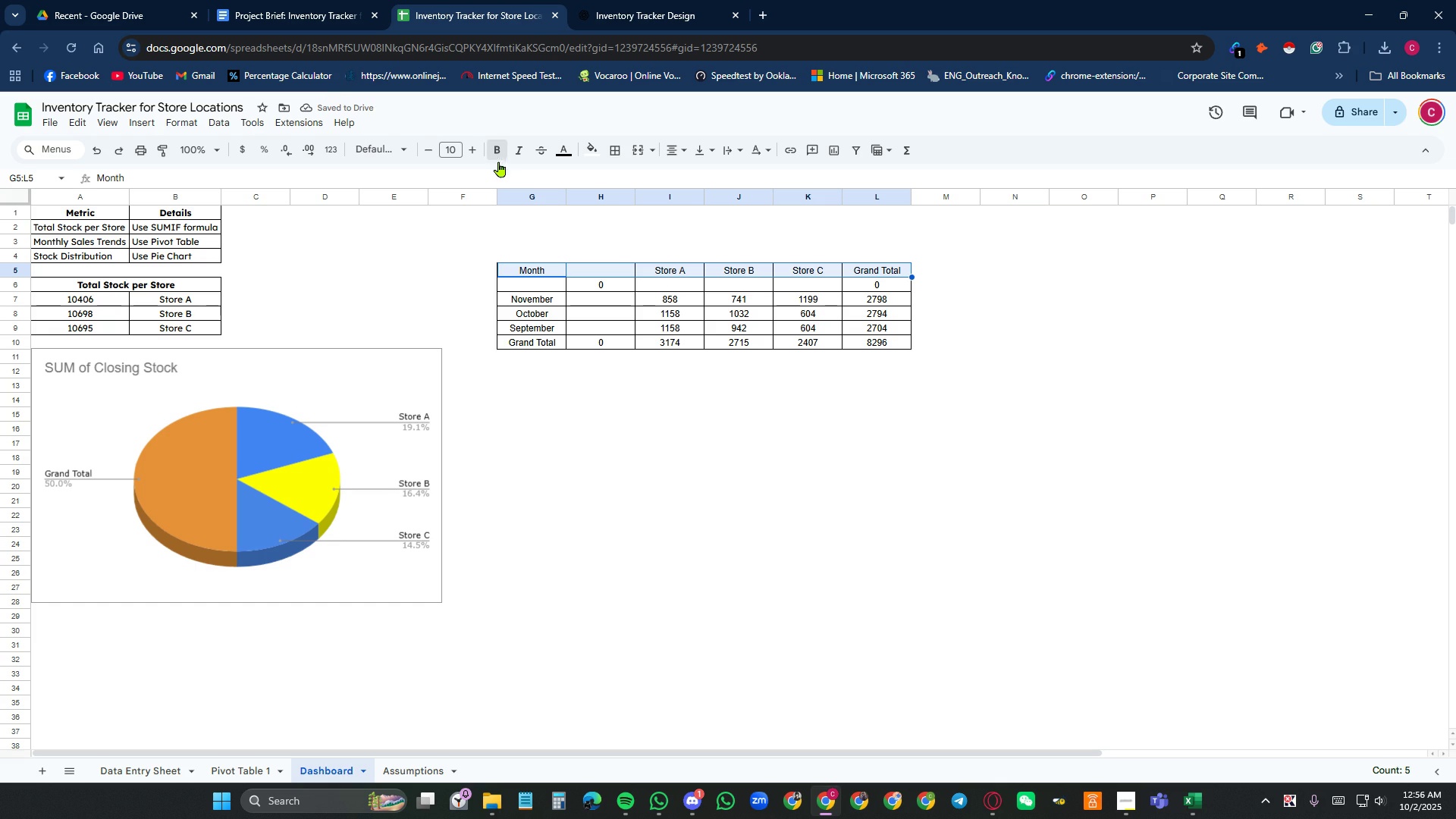 
left_click([677, 524])
 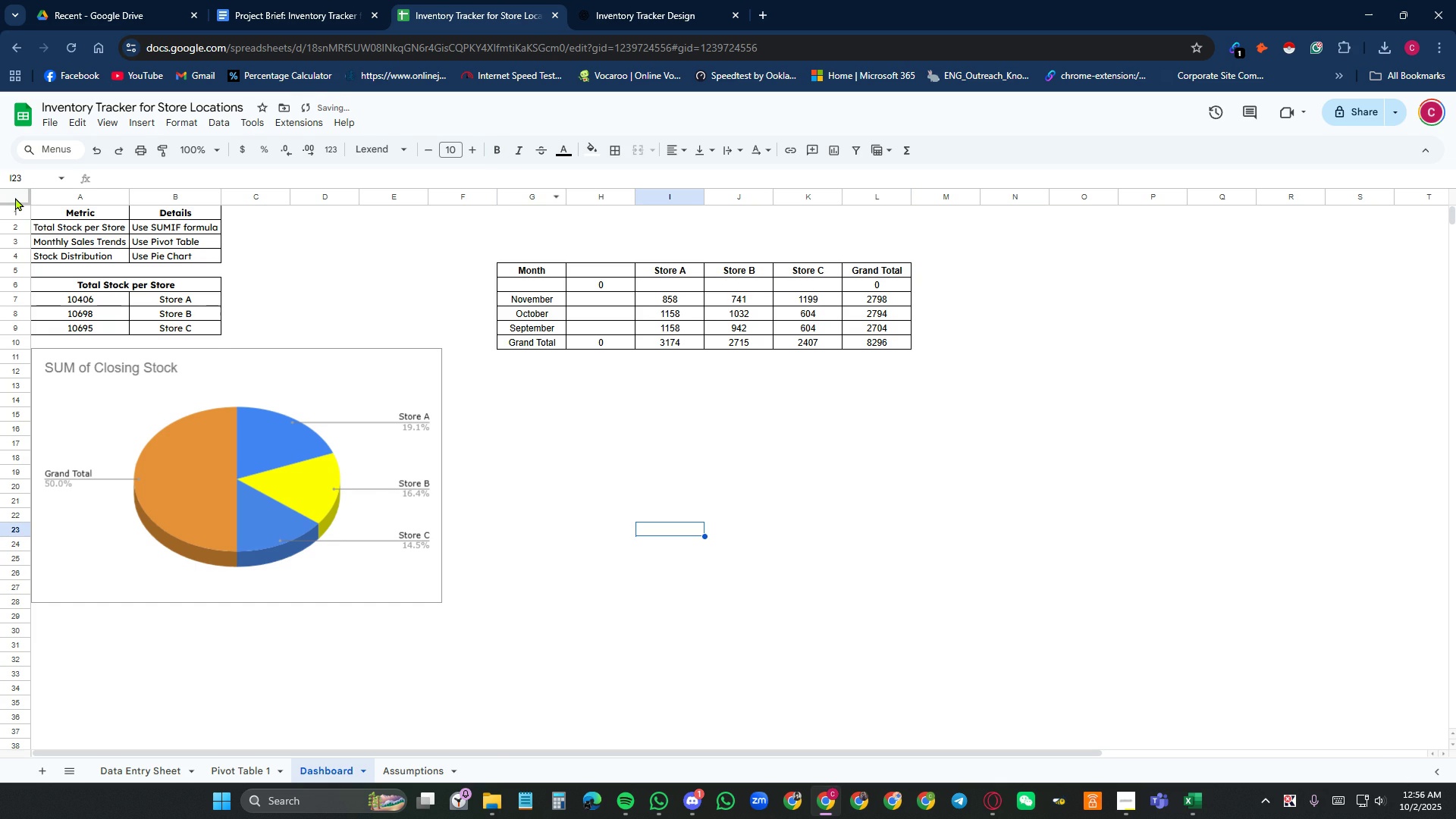 
left_click([15, 197])
 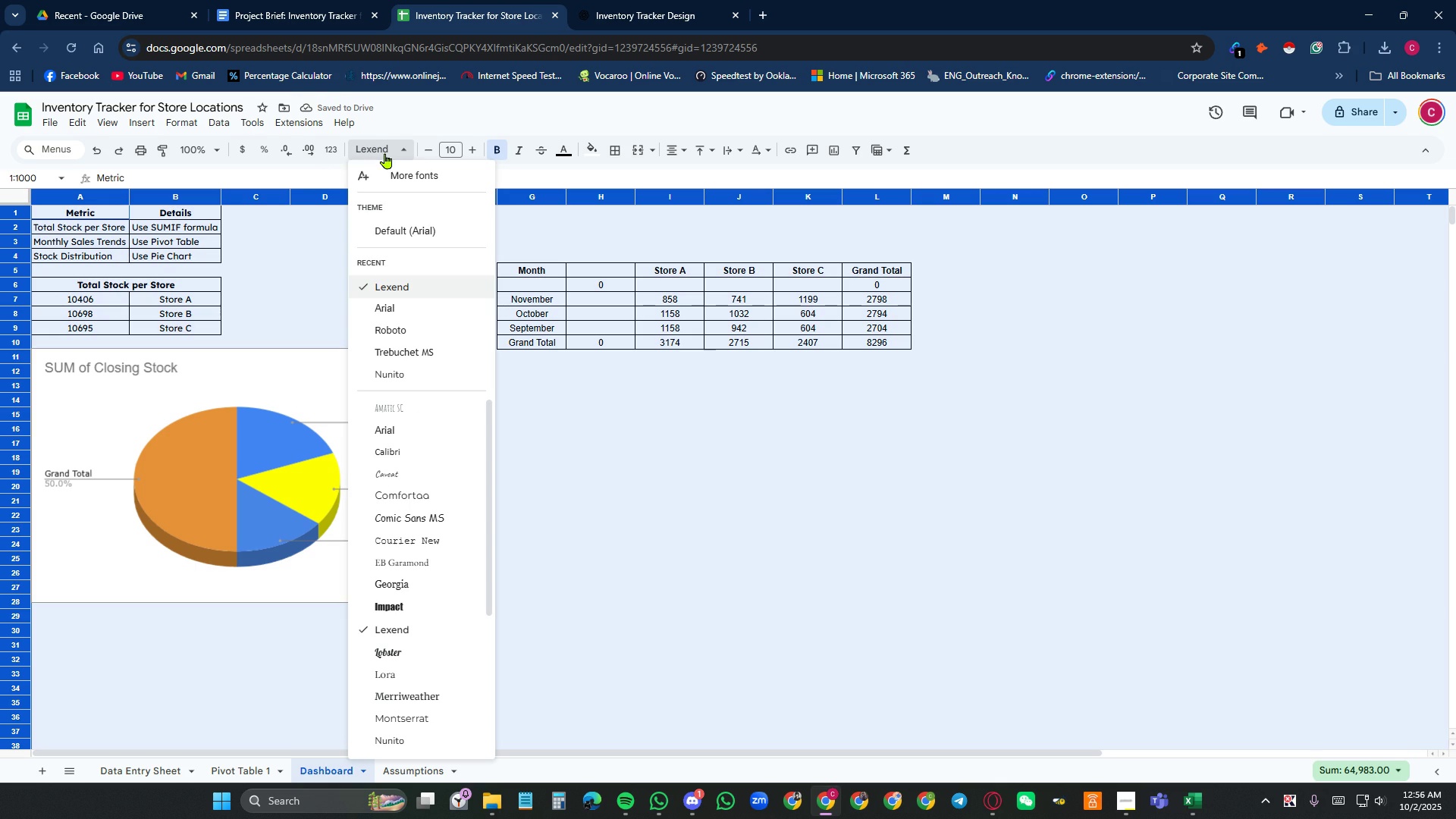 
left_click([385, 153])
 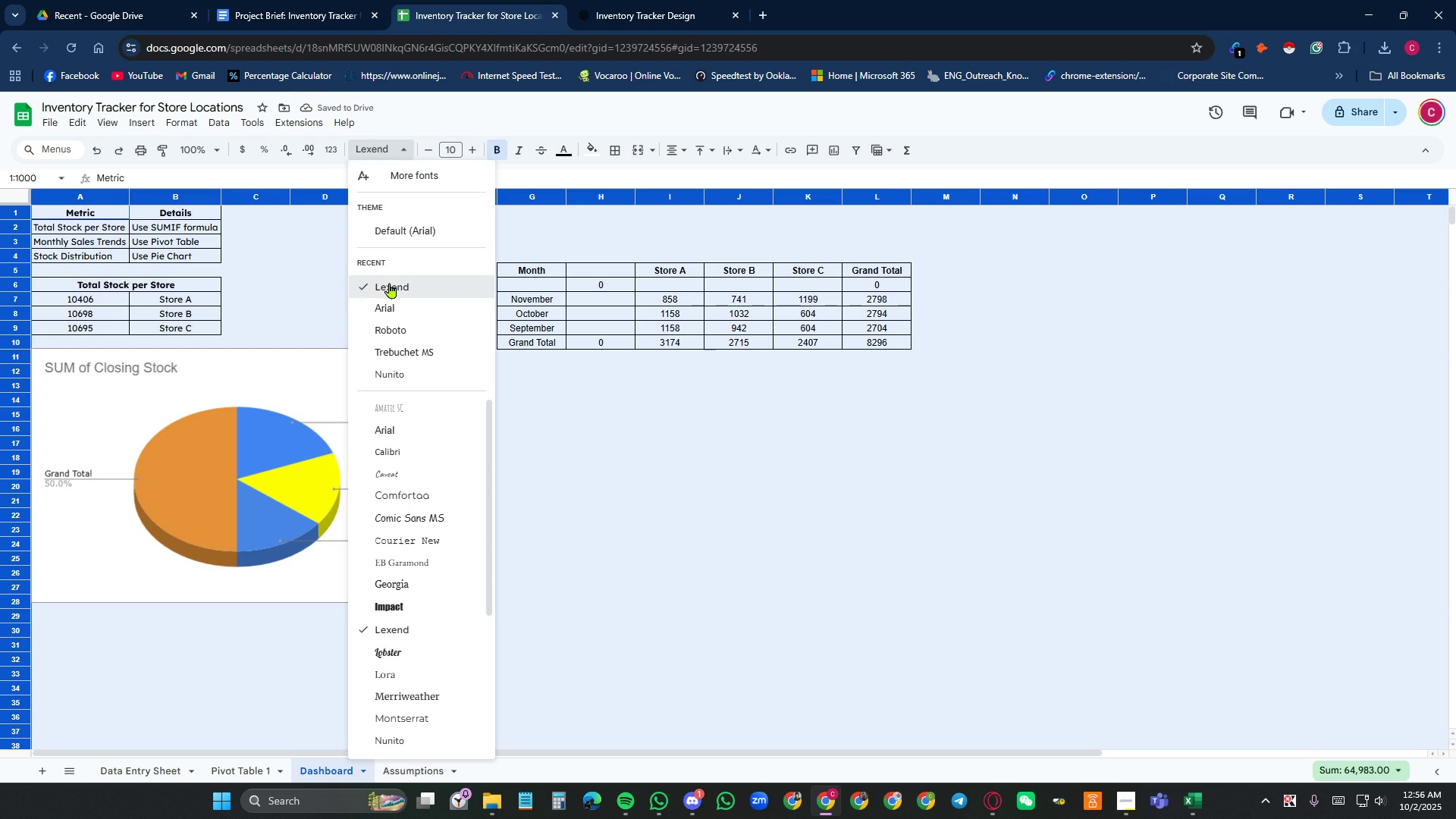 
left_click([390, 283])
 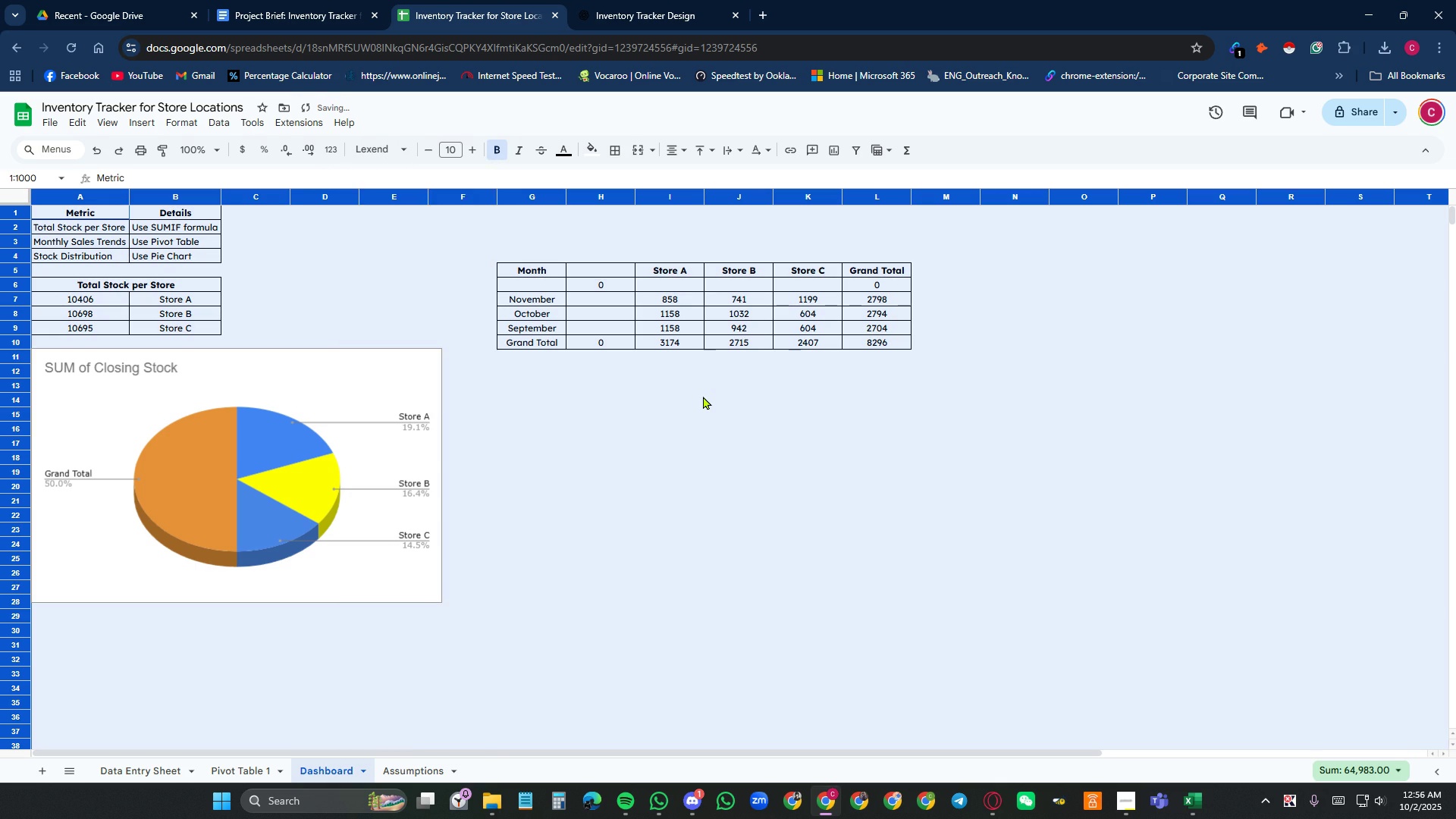 
left_click([703, 396])
 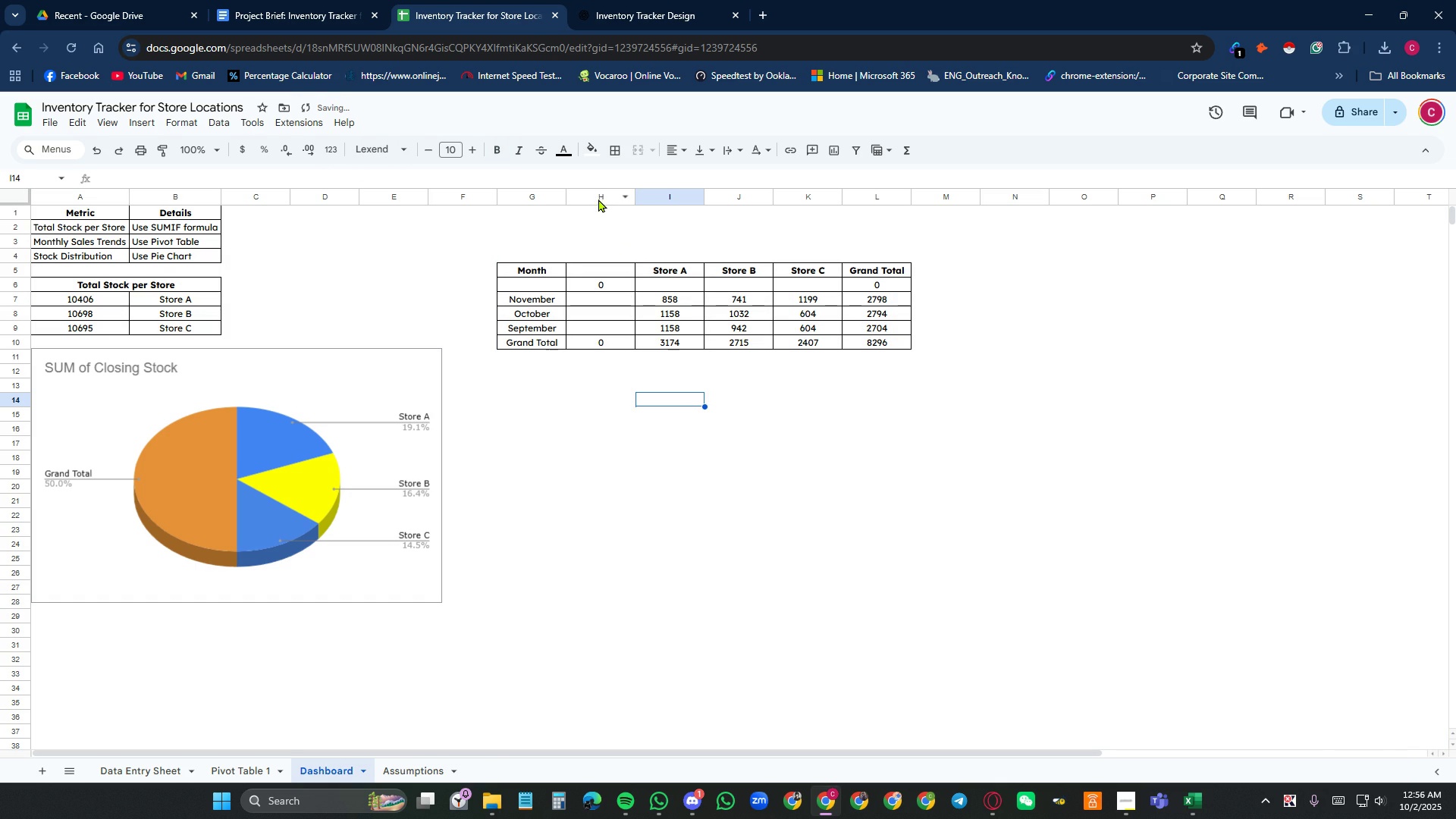 
left_click([598, 199])
 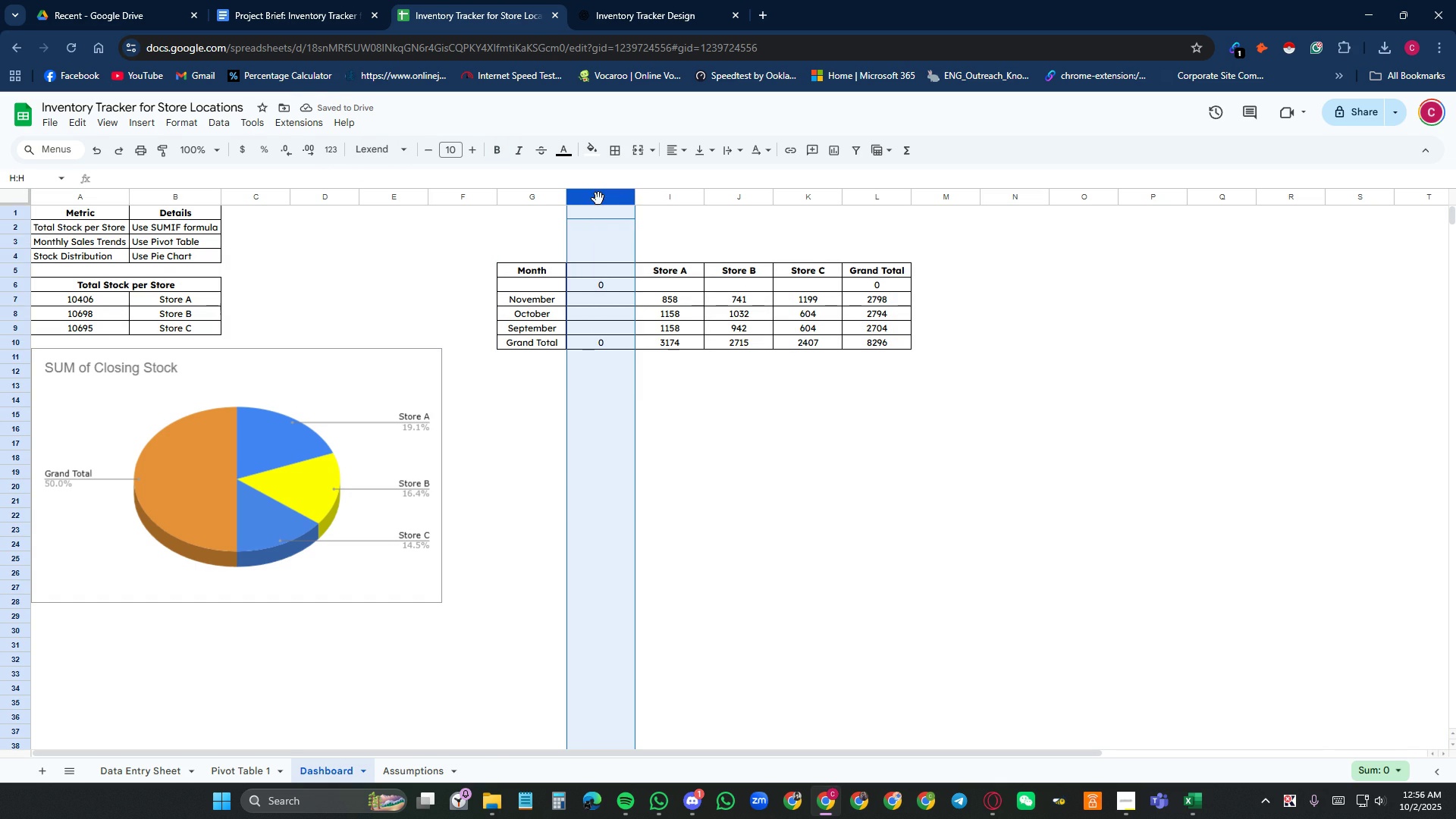 
right_click([598, 199])
 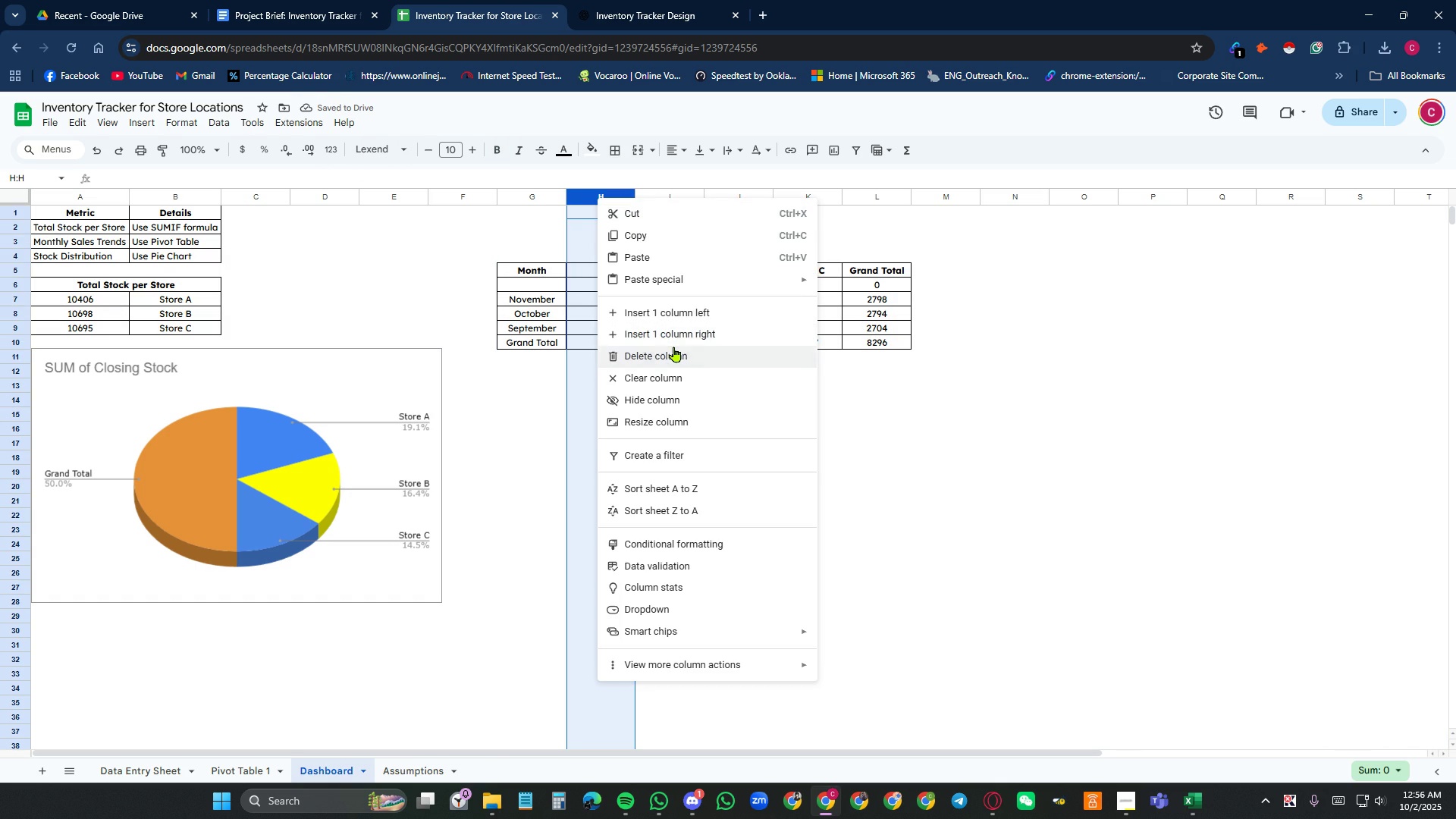 
left_click([674, 347])
 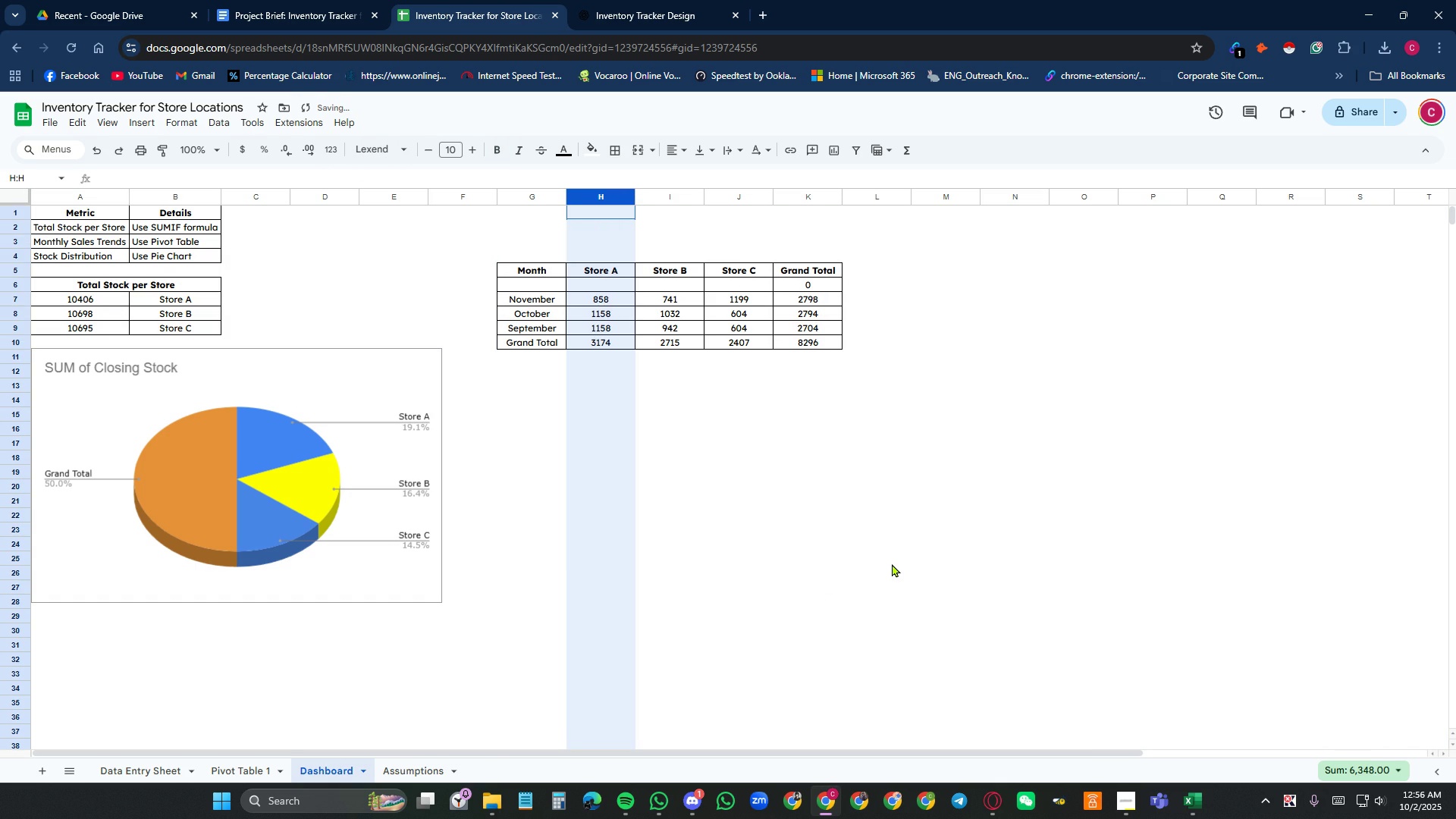 
left_click([892, 563])
 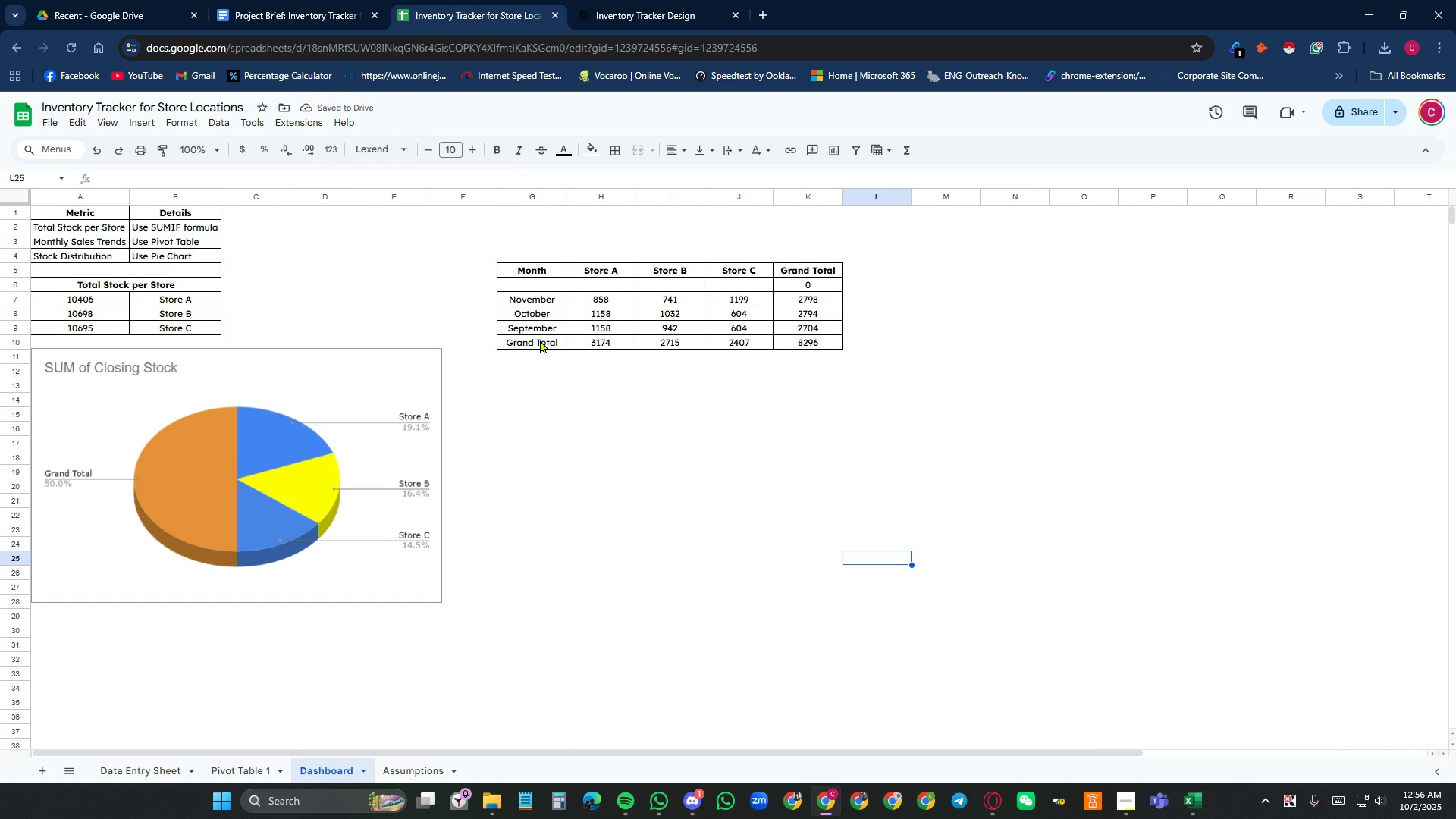 
left_click([538, 342])